 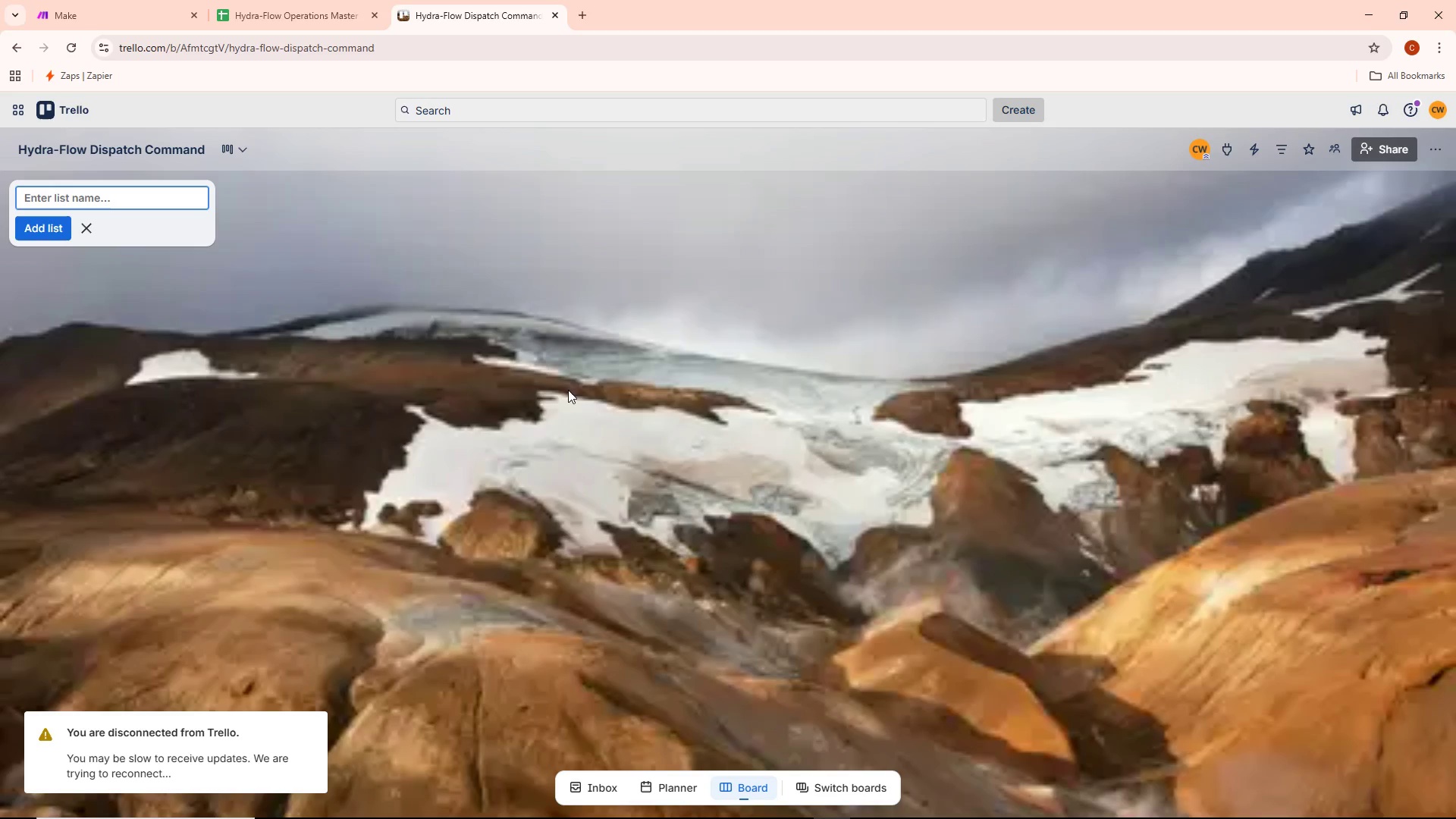 
left_click([583, 17])
 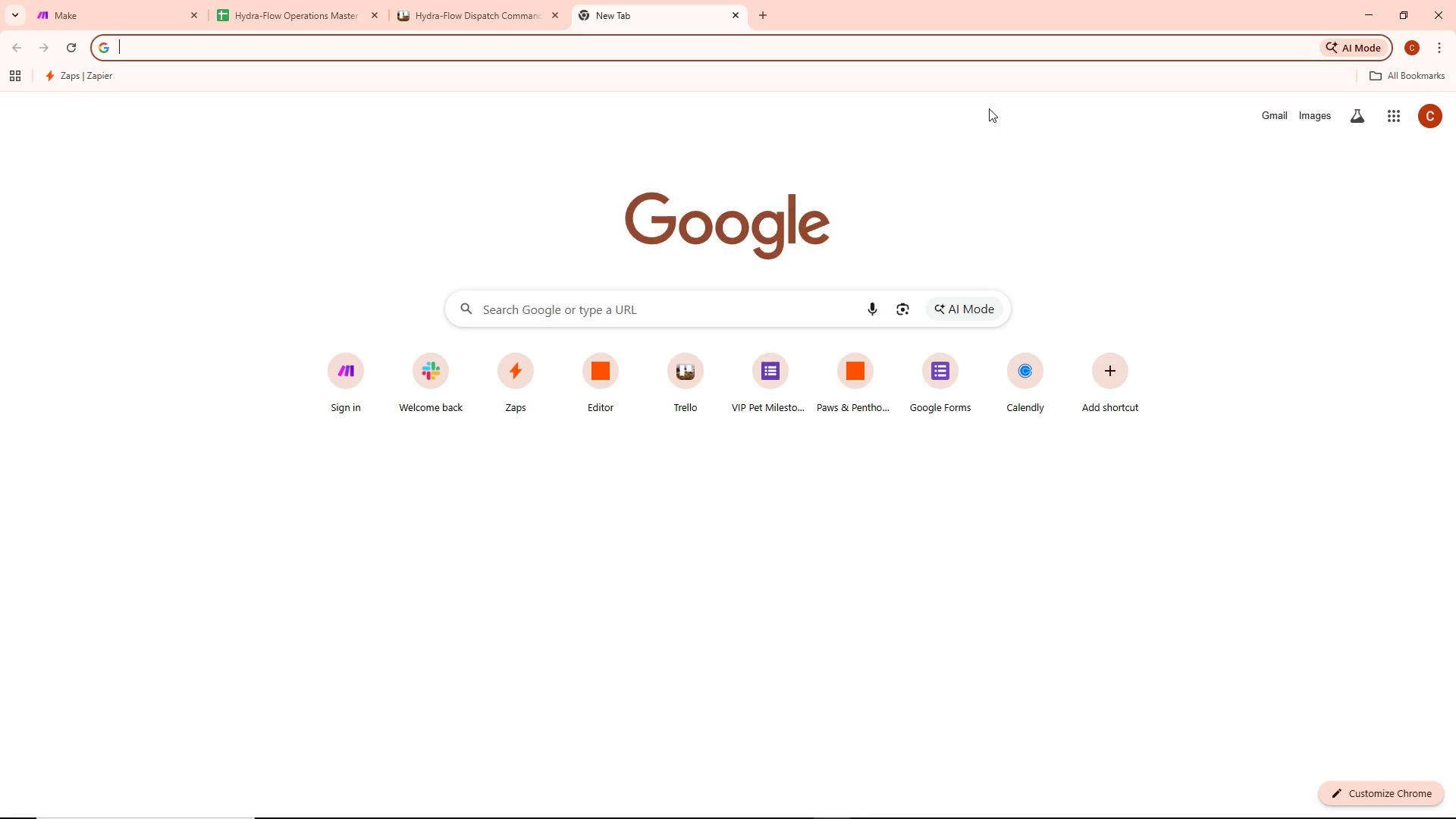 
type(Alert)
 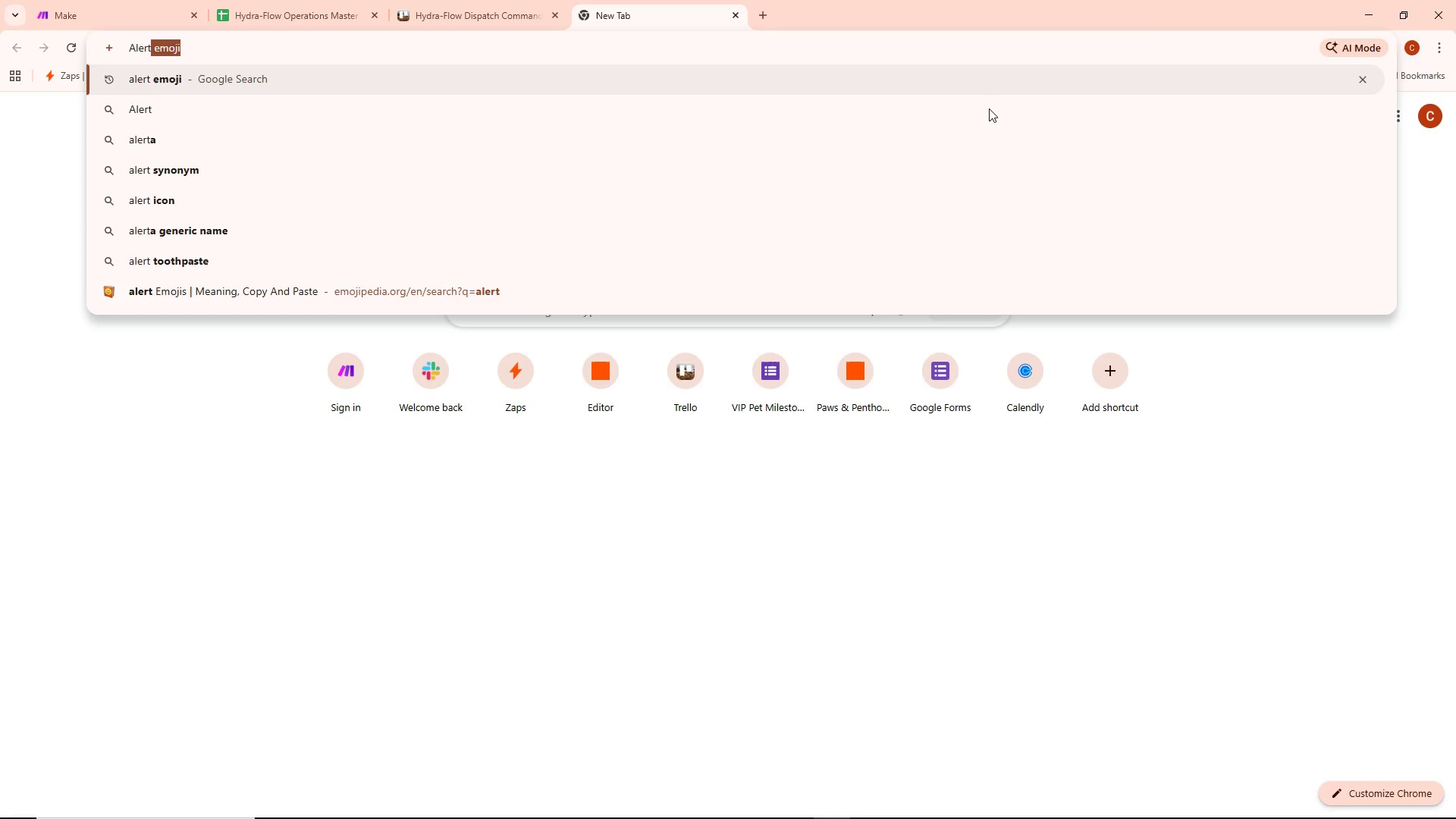 
key(Enter)
 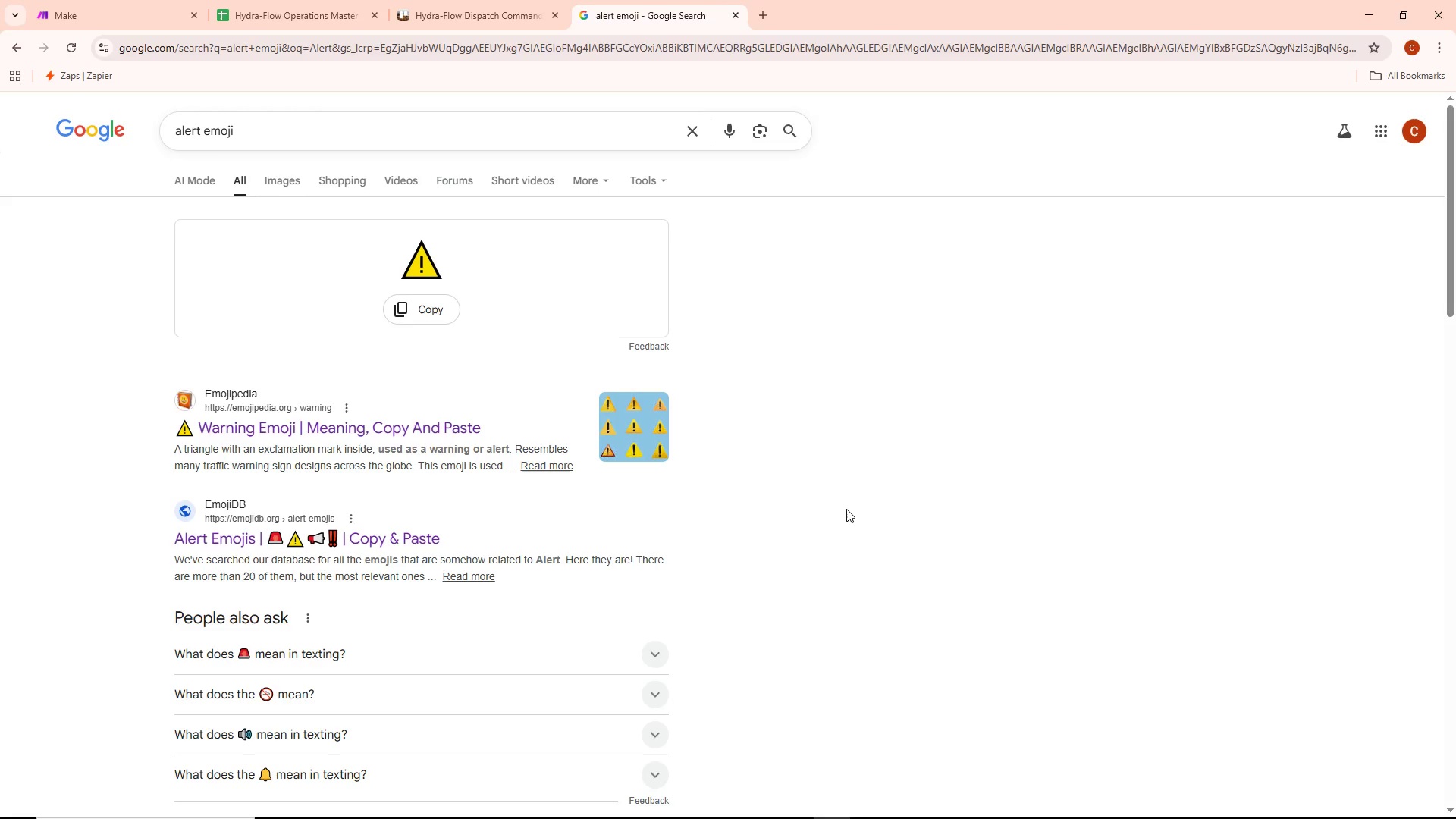 
wait(46.72)
 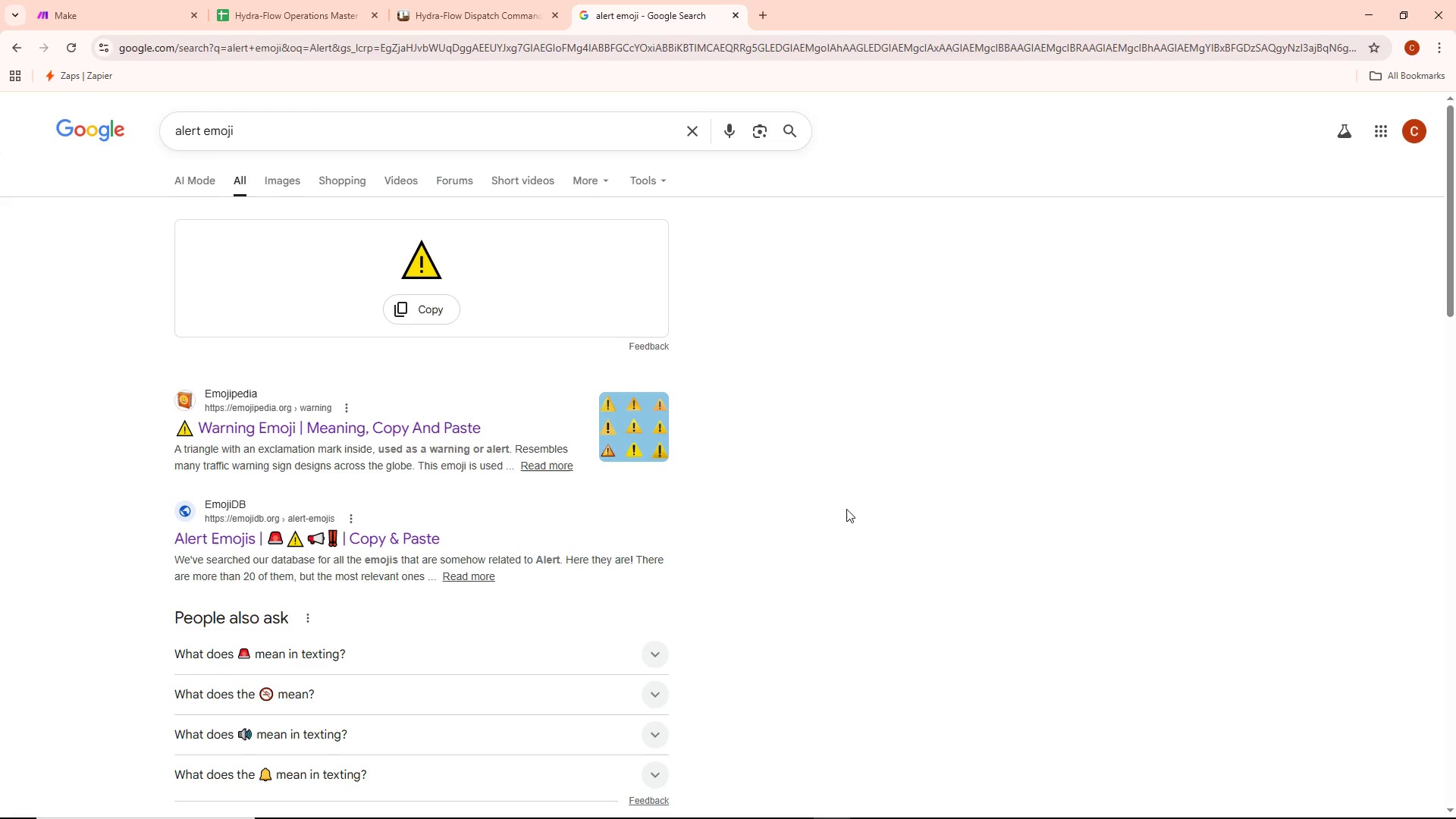 
left_click([246, 651])
 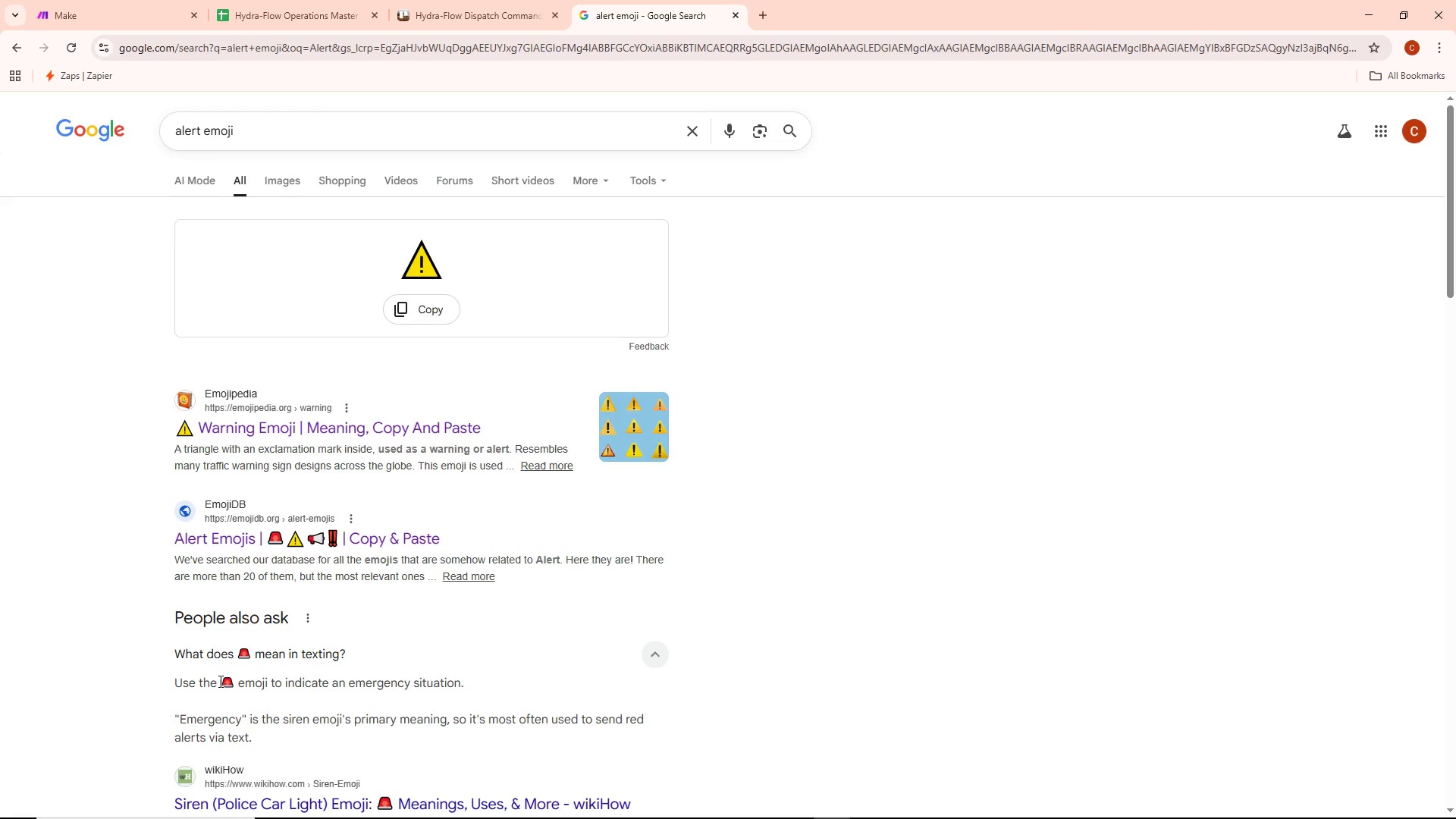 
left_click_drag(start_coordinate=[219, 681], to_coordinate=[236, 681])
 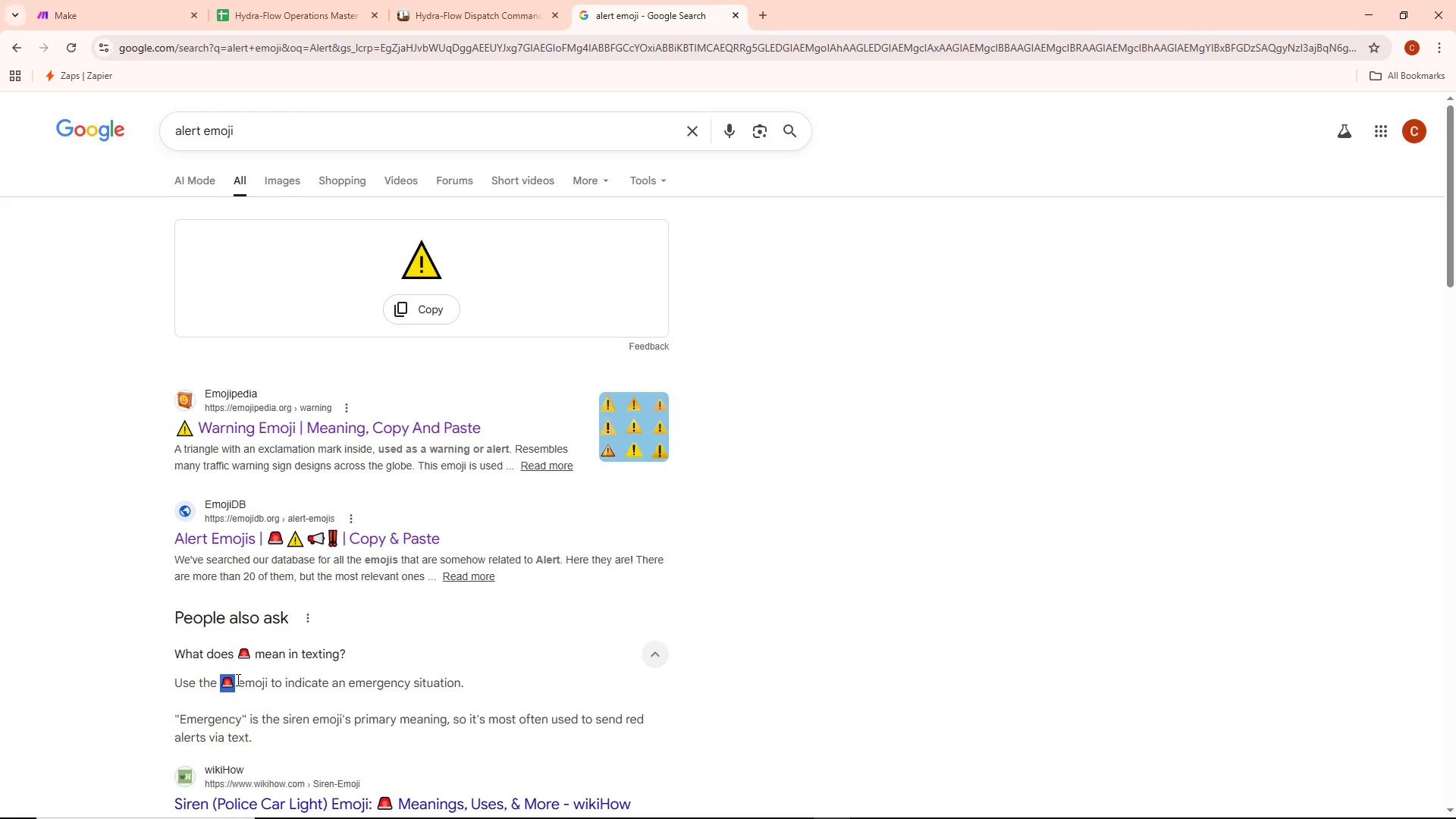 
key(Control+C)
 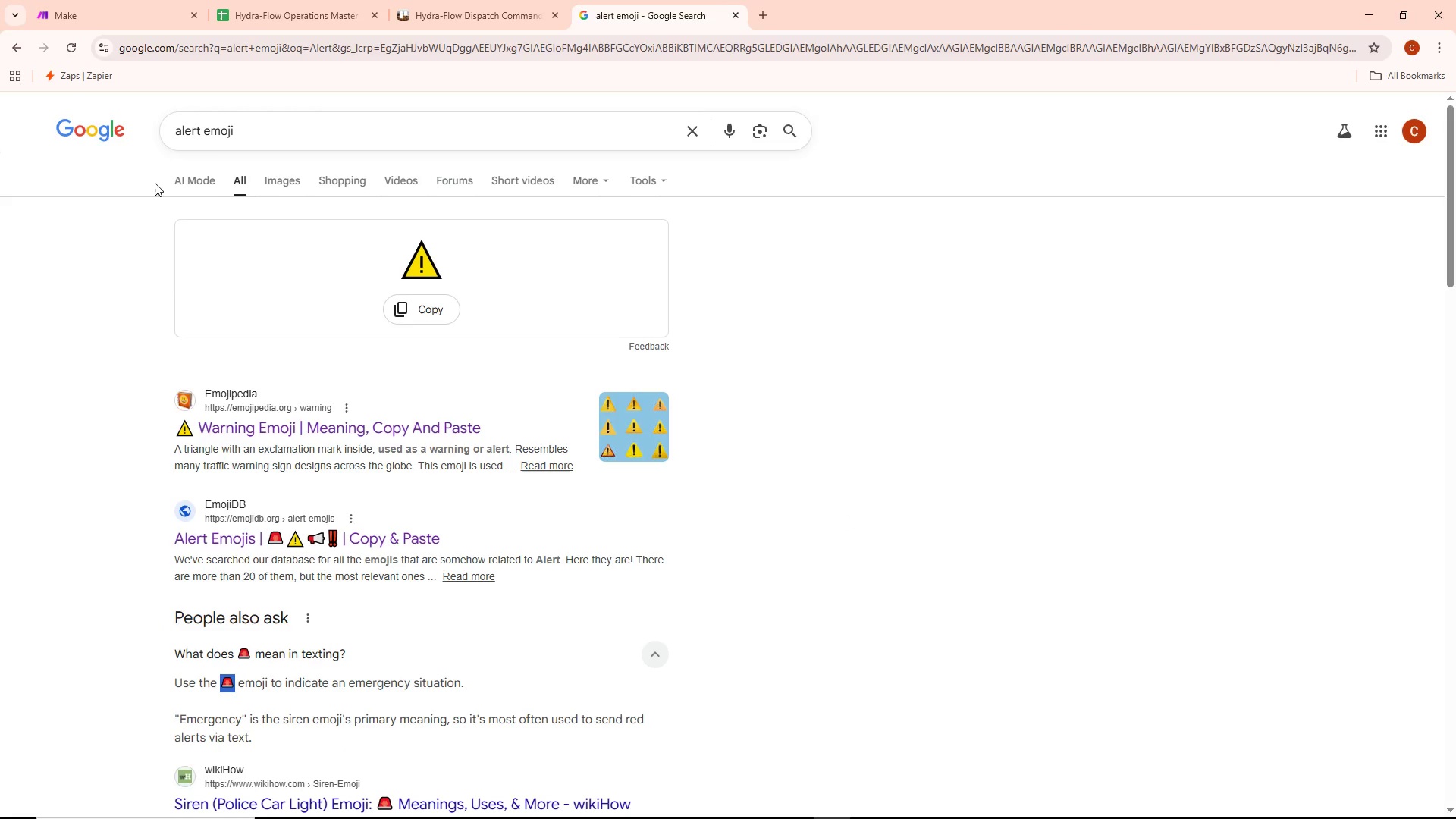 
left_click([514, 0])
 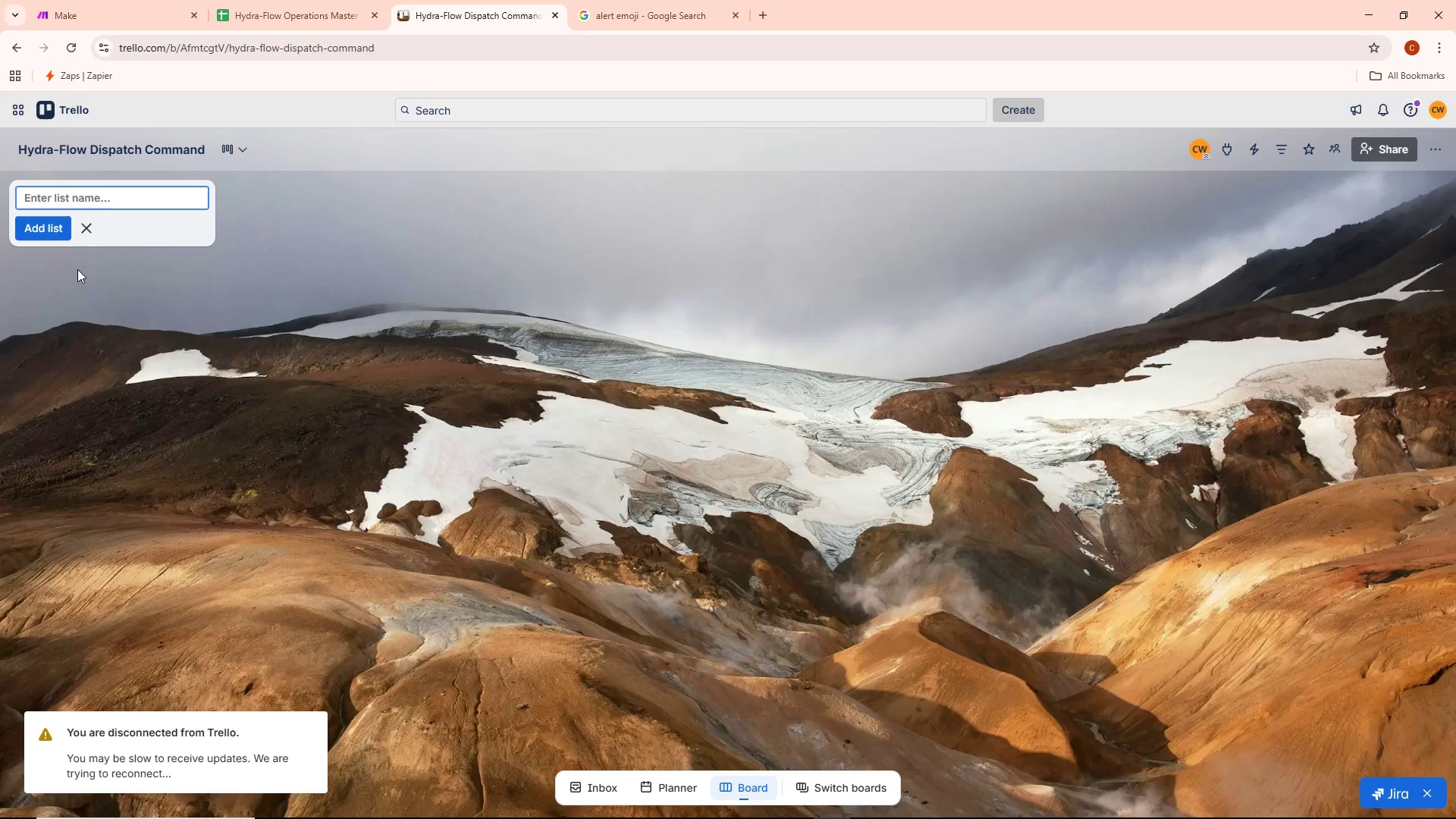 
key(Control+V)
 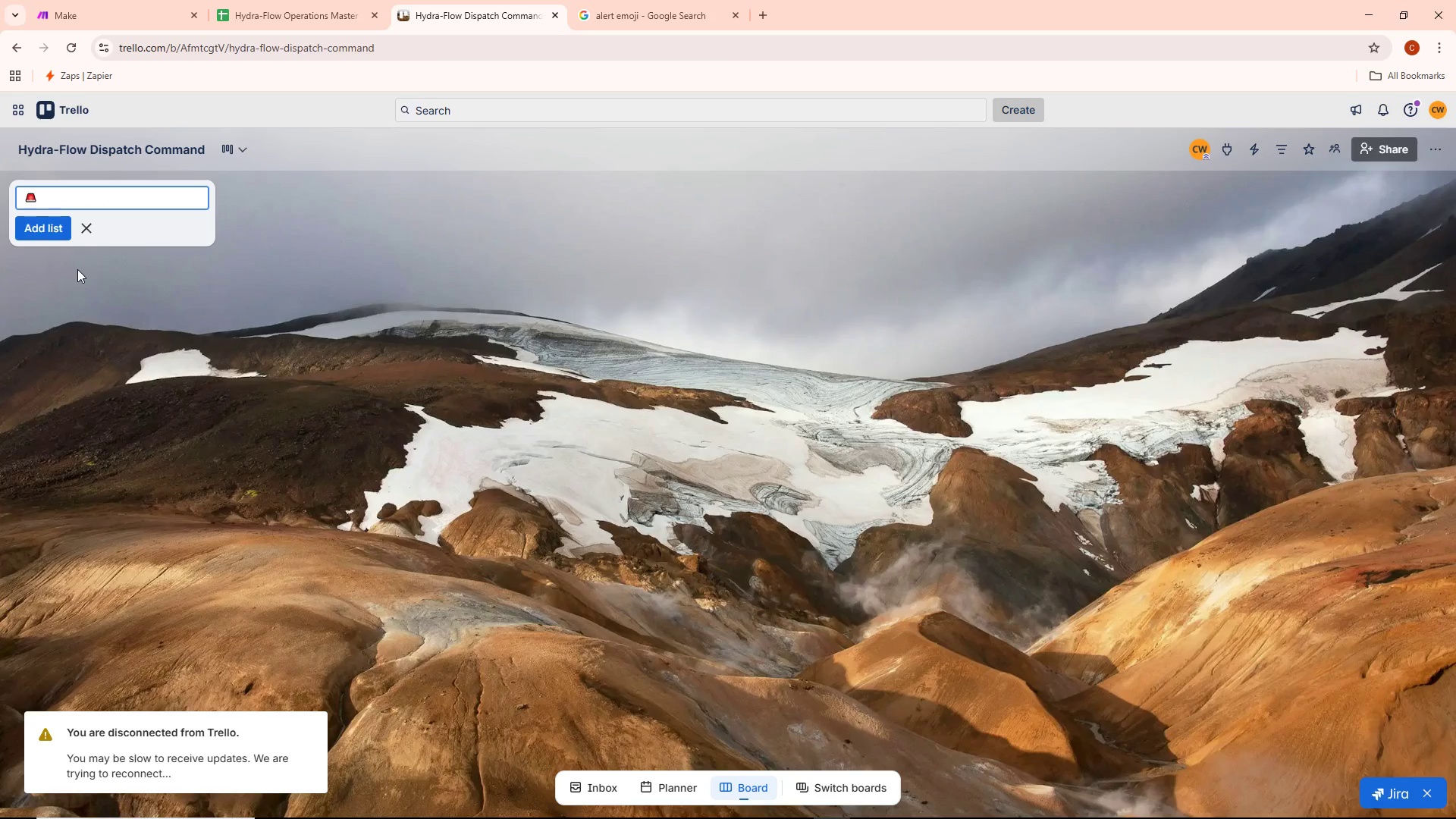 
wait(7.88)
 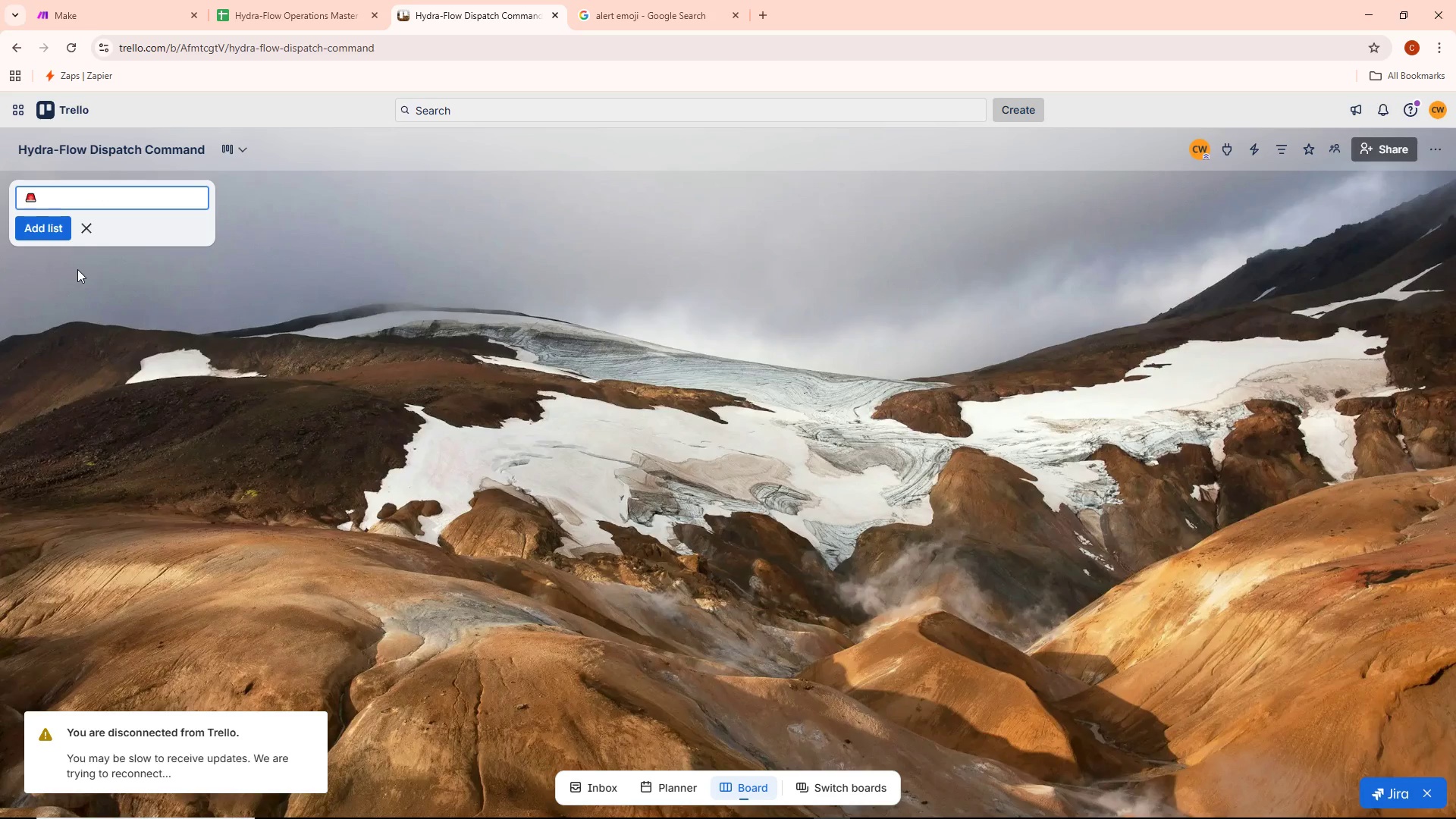 
key(Space)
 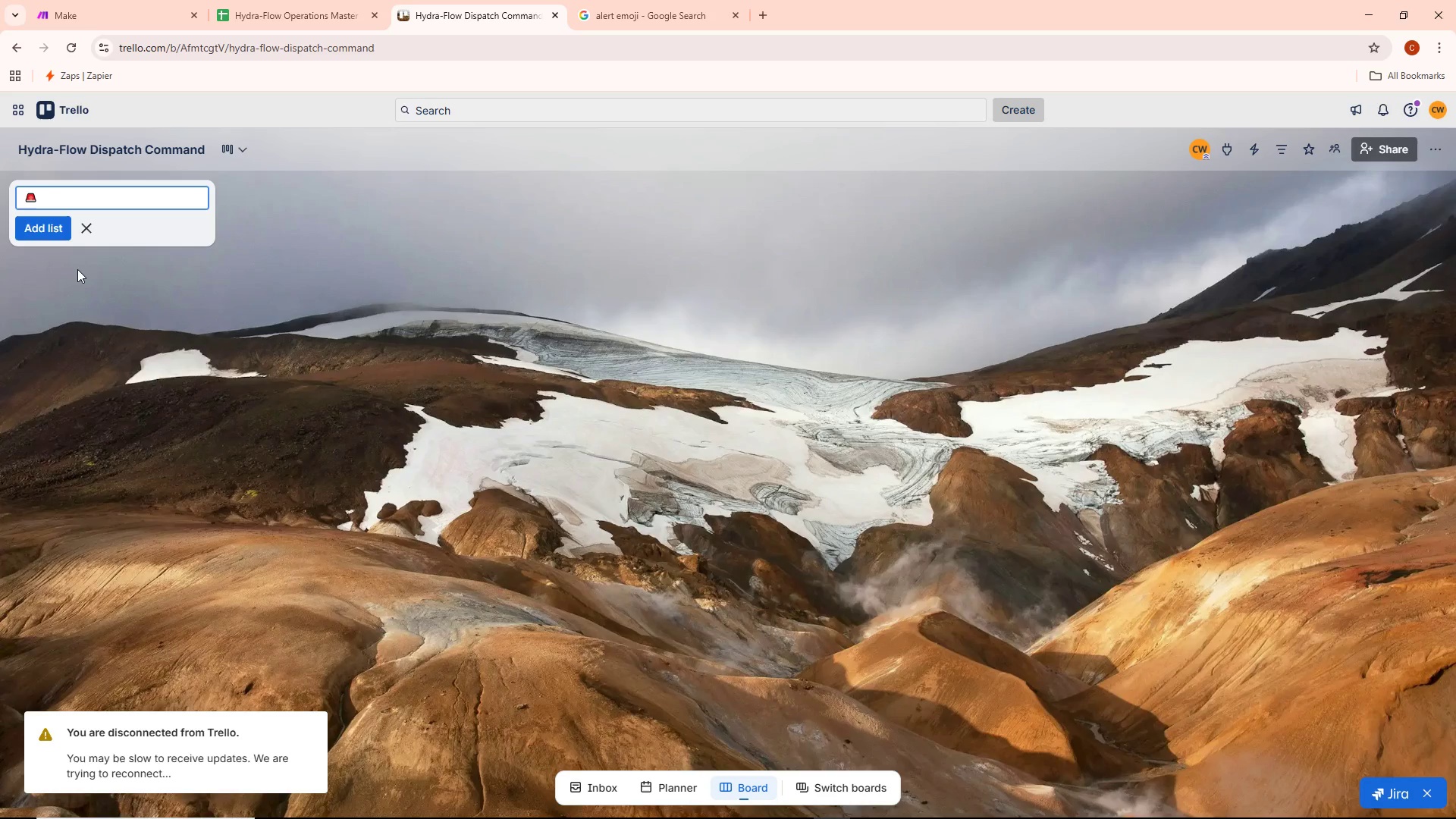 
hold_key(key=ShiftRight, duration=0.38)
 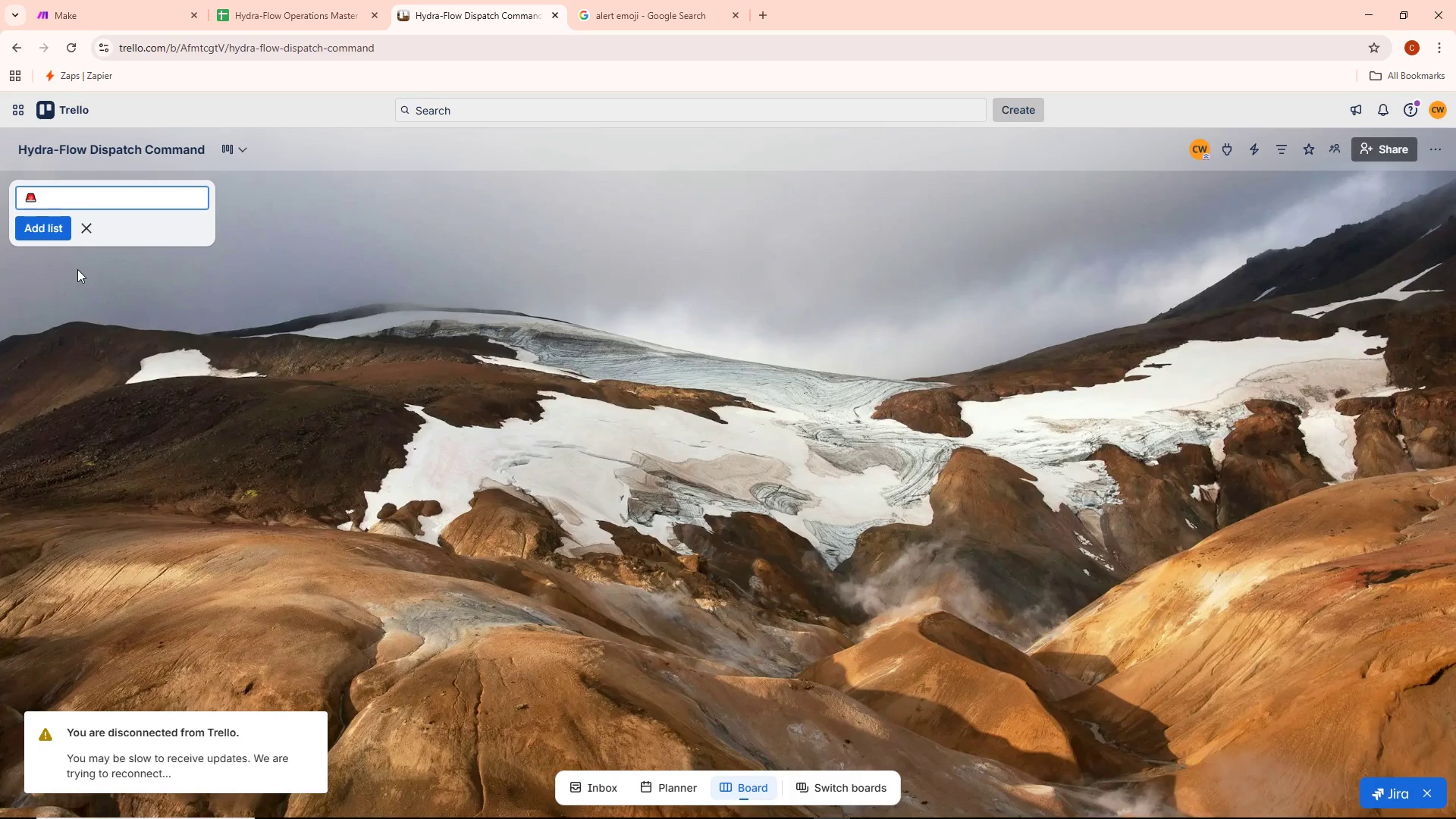 
wait(6.66)
 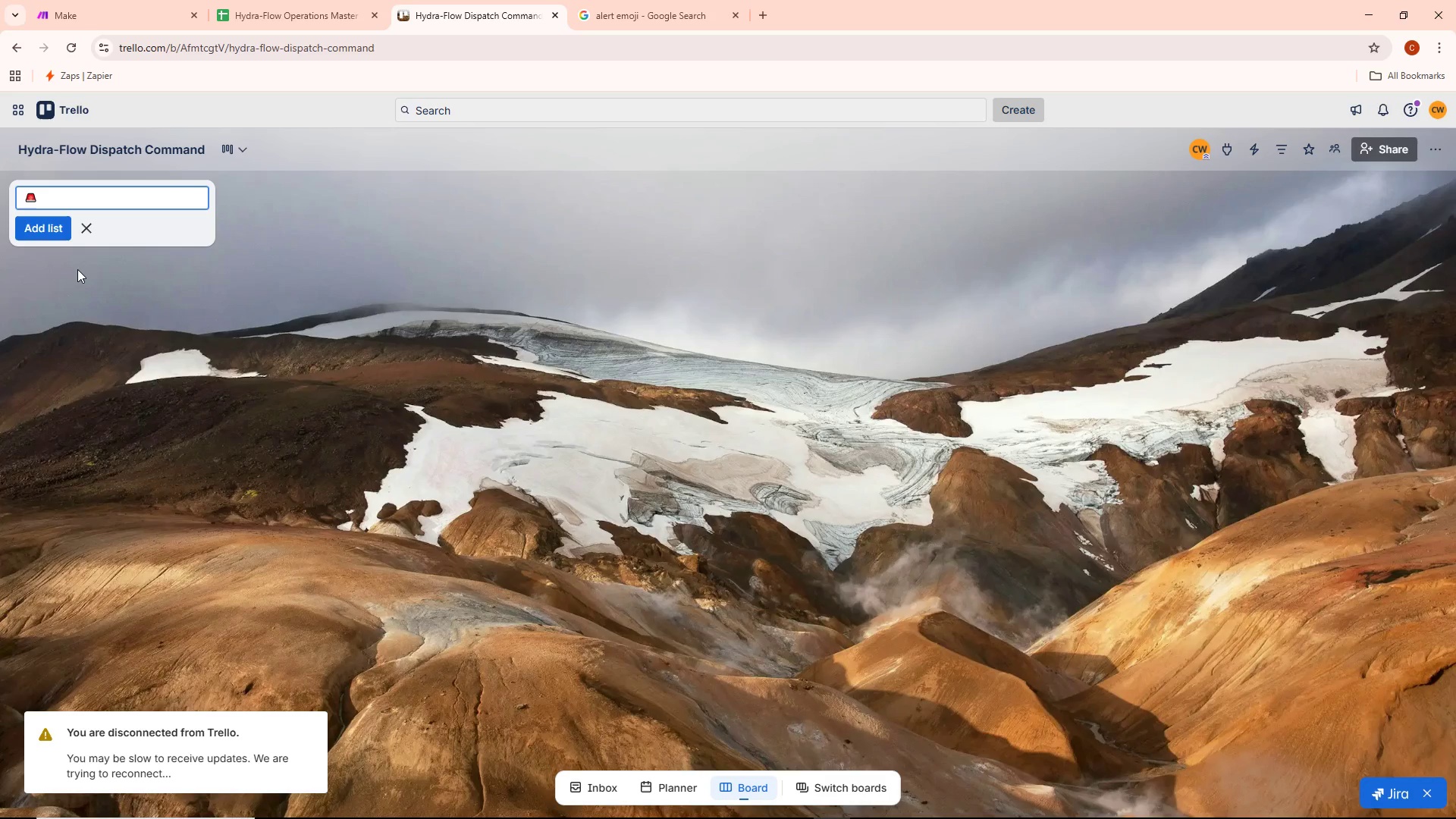 
key(CapsLock)
 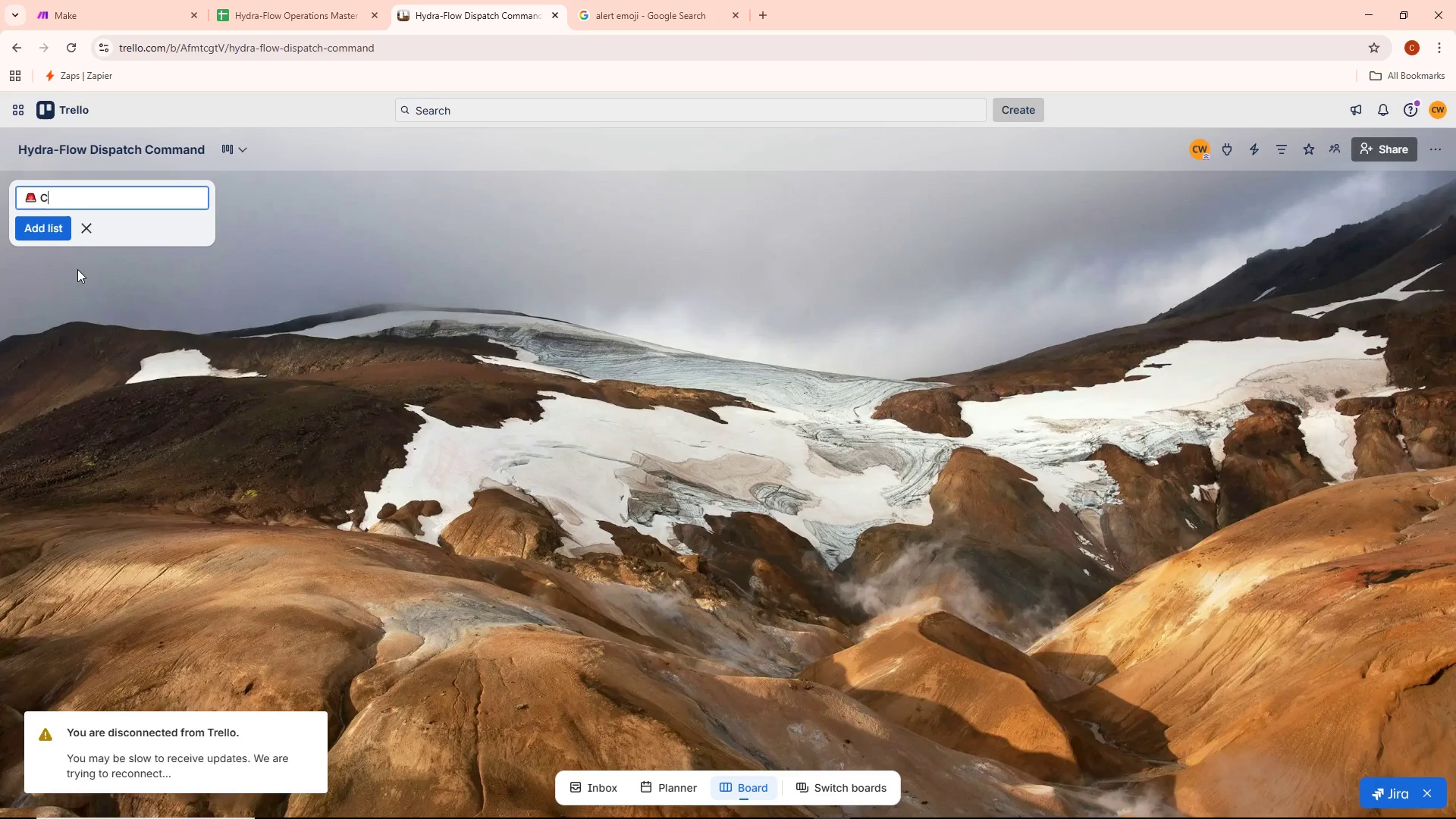 
key(C)
 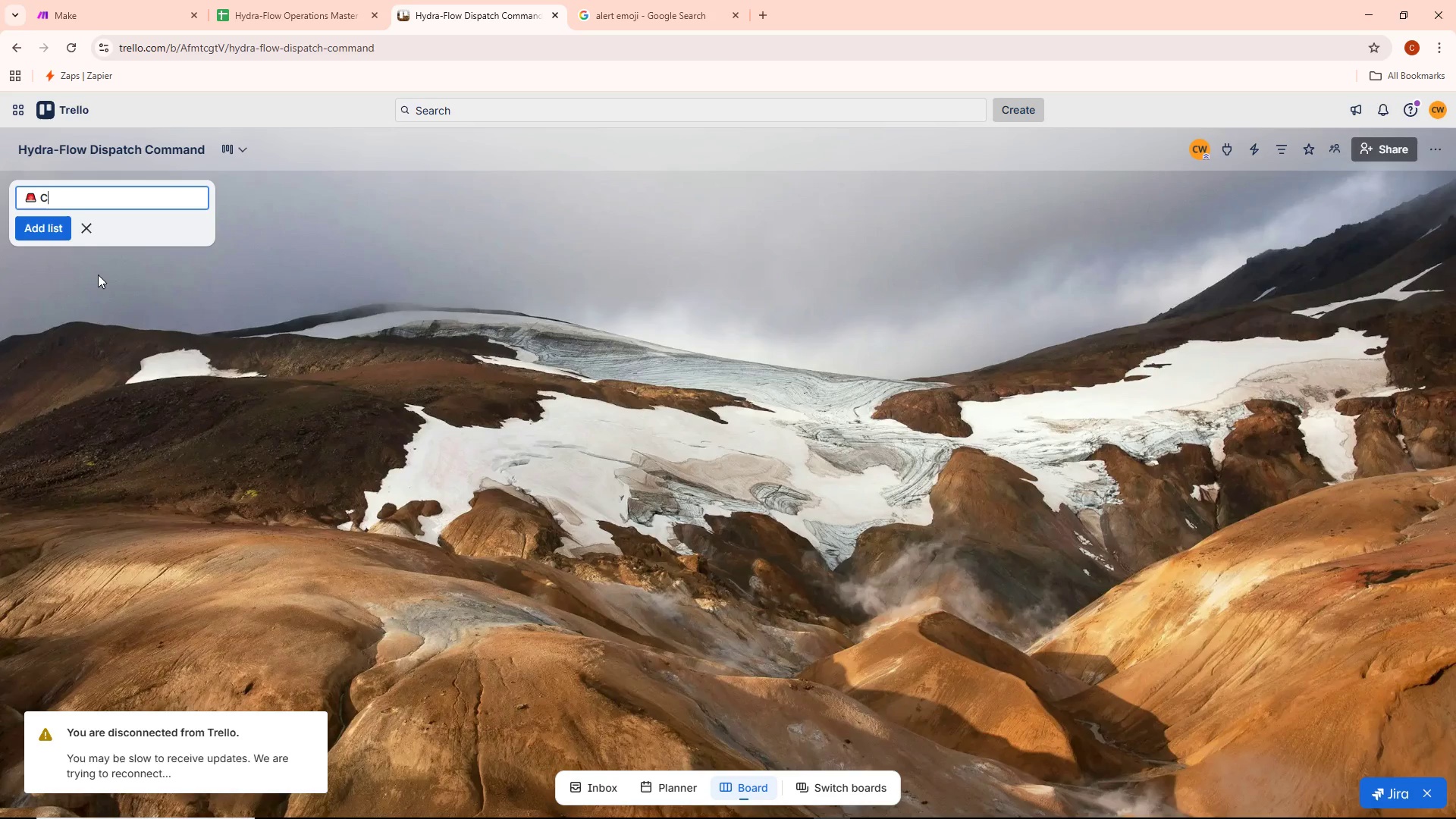 
type(RITI)
 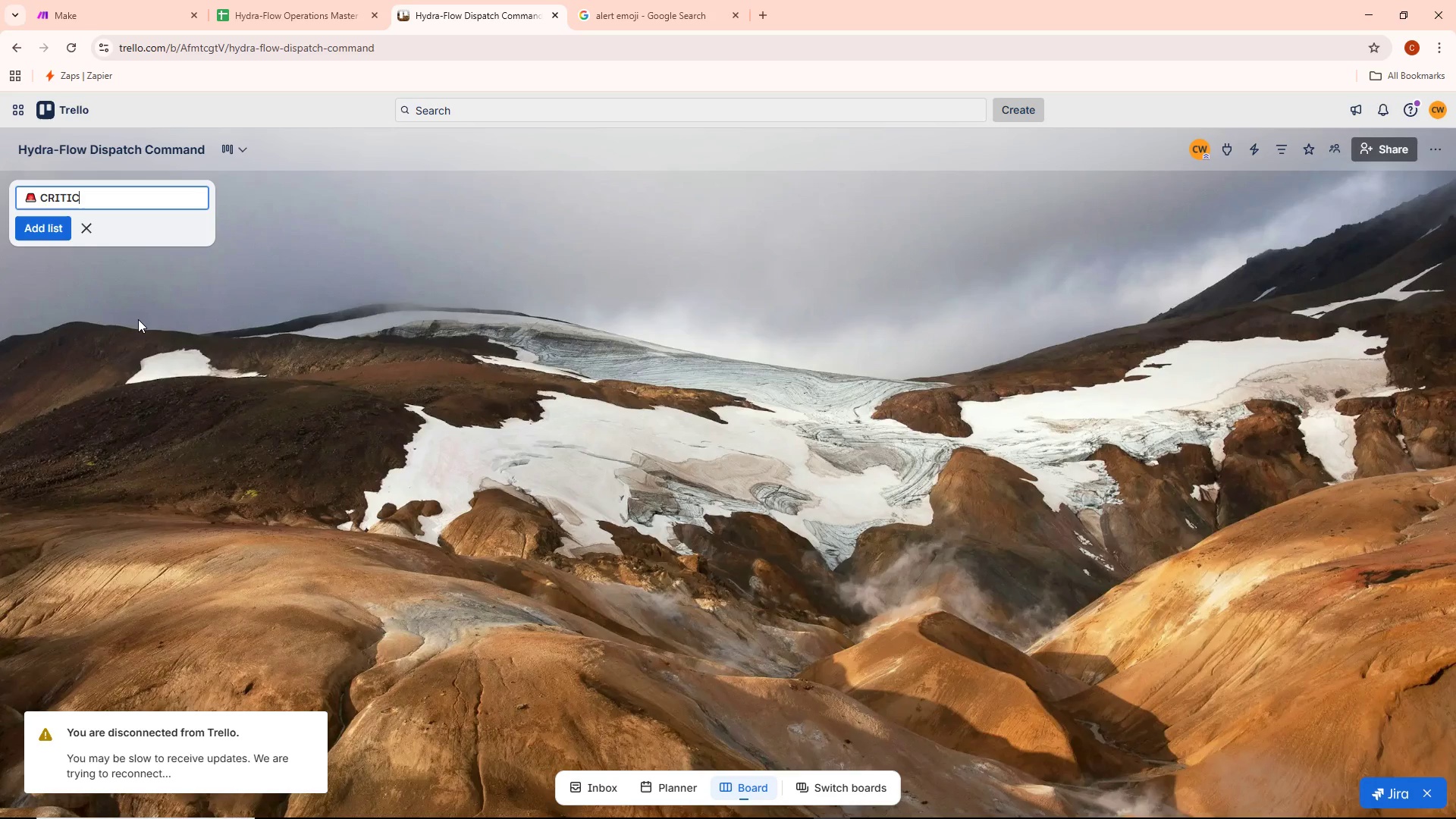 
type(cal Dis)
key(Backspace)
key(Backspace)
key(Backspace)
type(dispatch)
 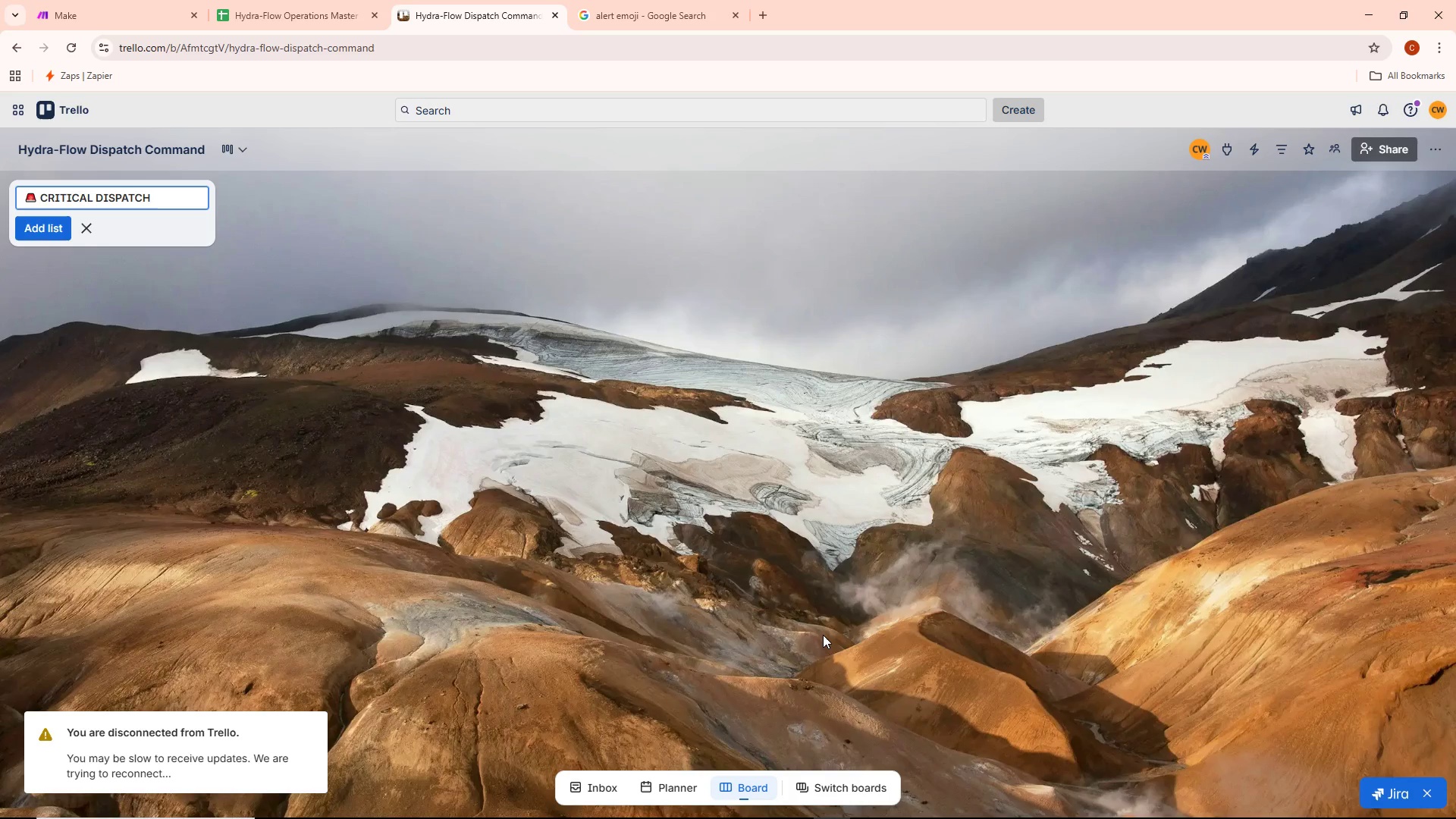 
wait(26.7)
 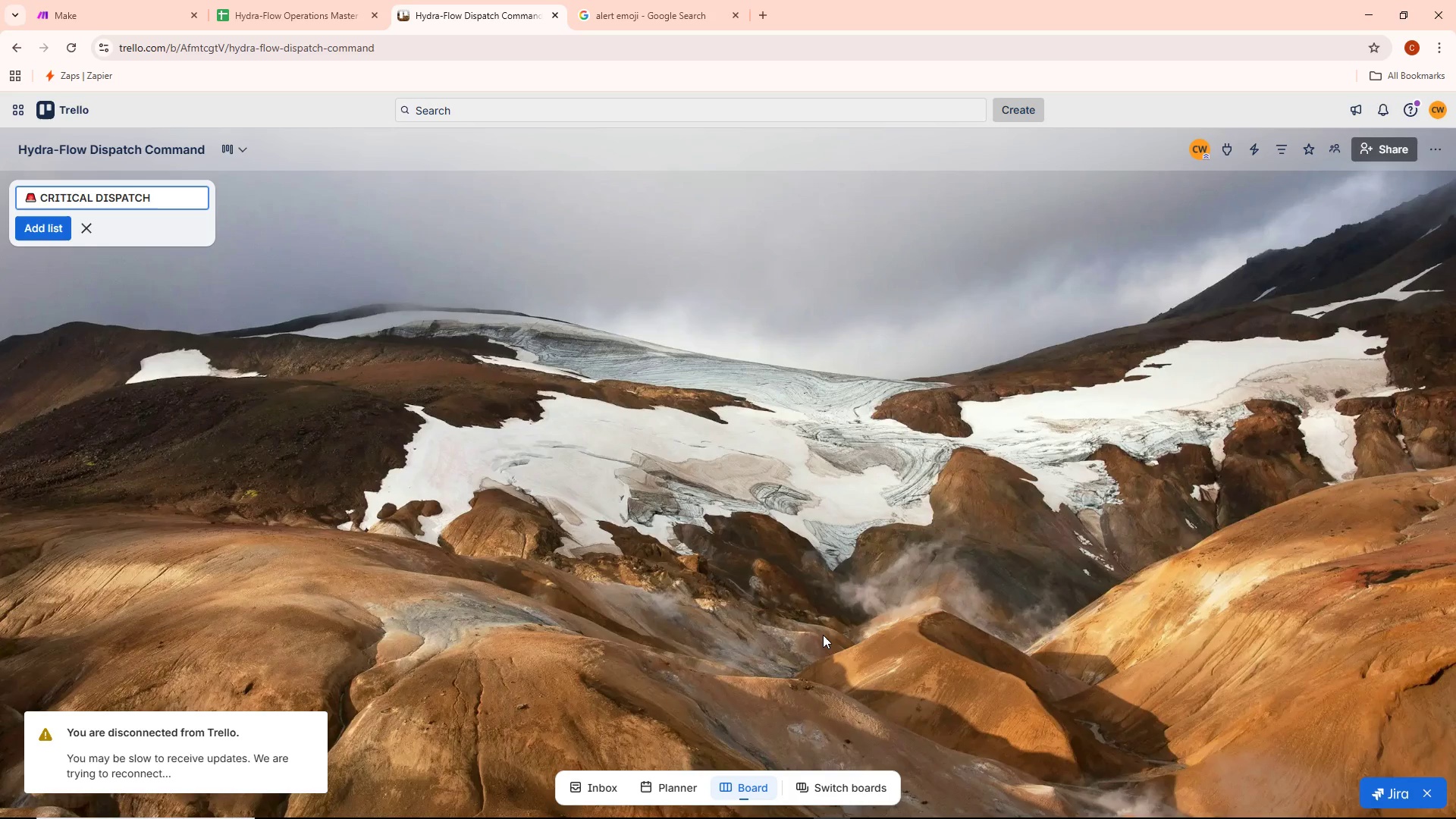 
left_click([47, 216])
 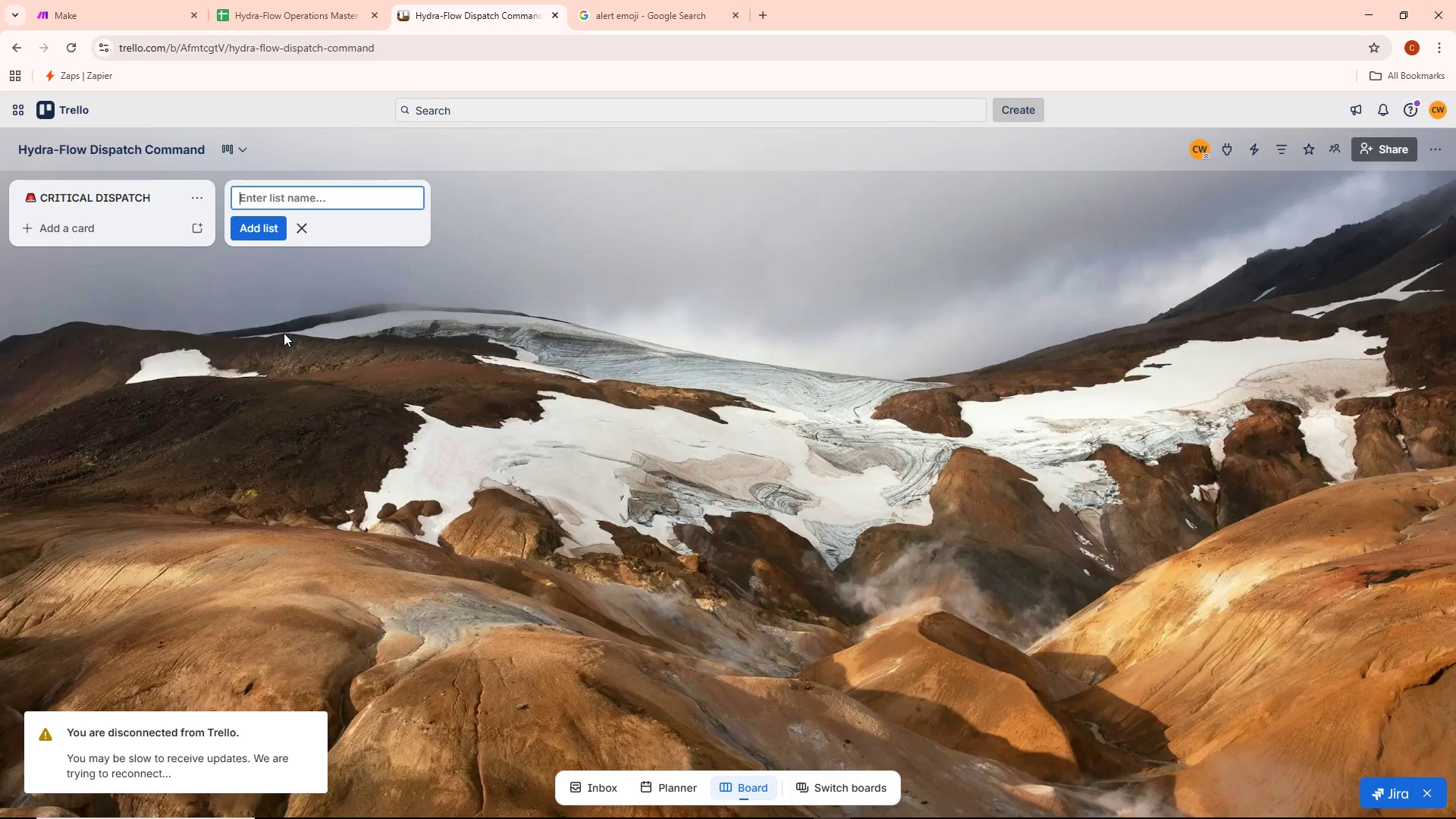 
wait(9.36)
 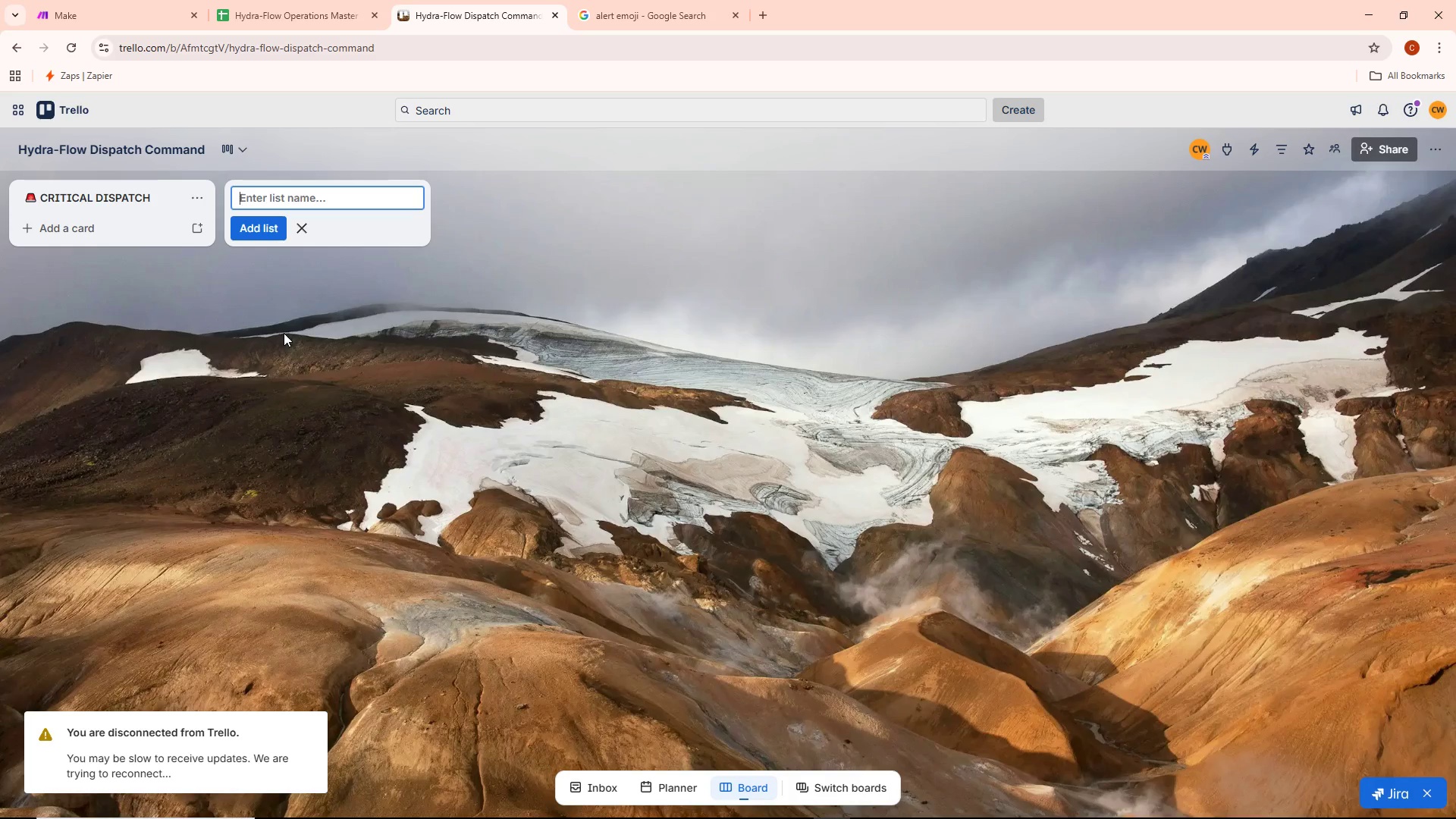 
left_click([601, 0])
 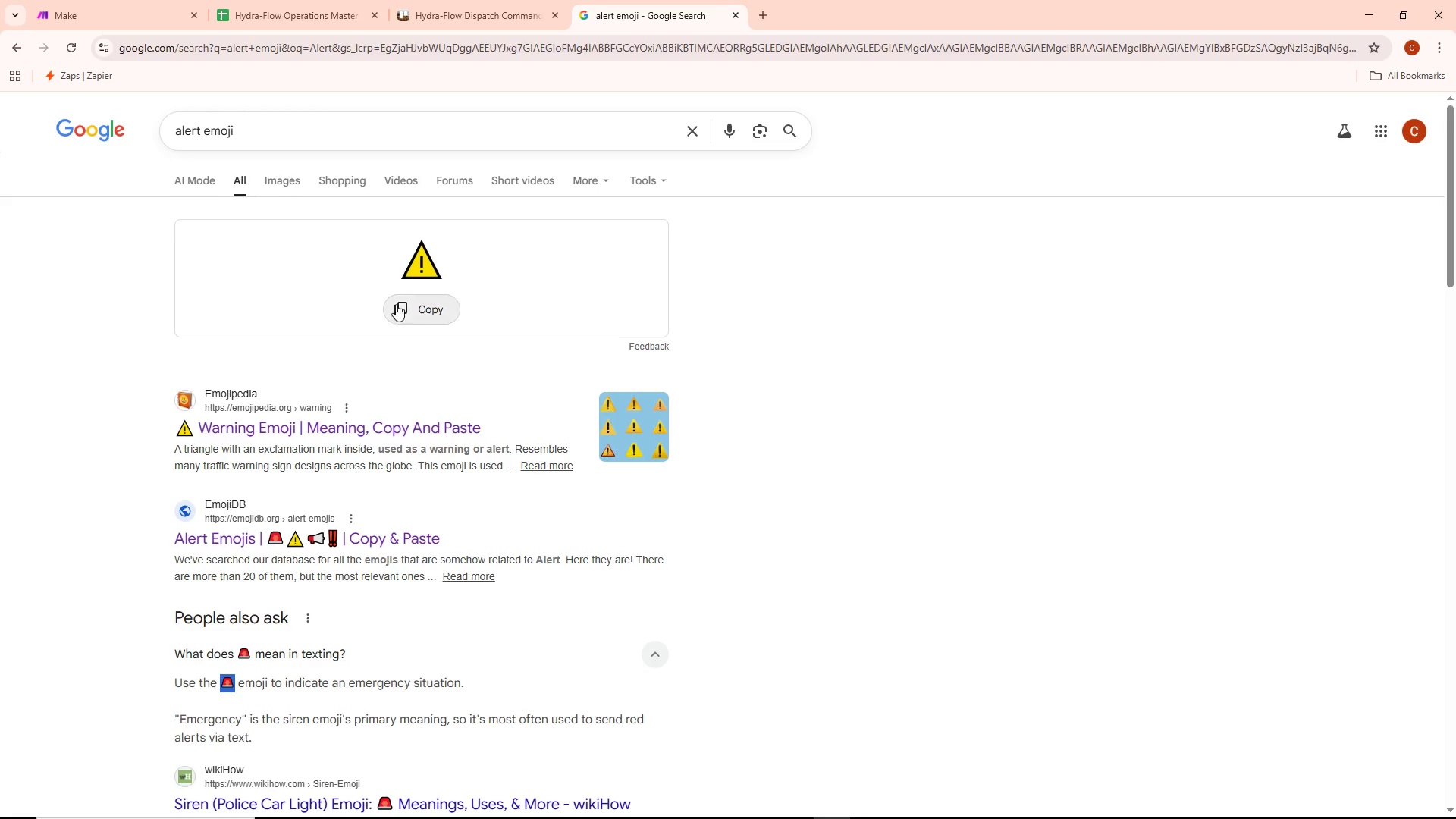 
left_click([425, 306])
 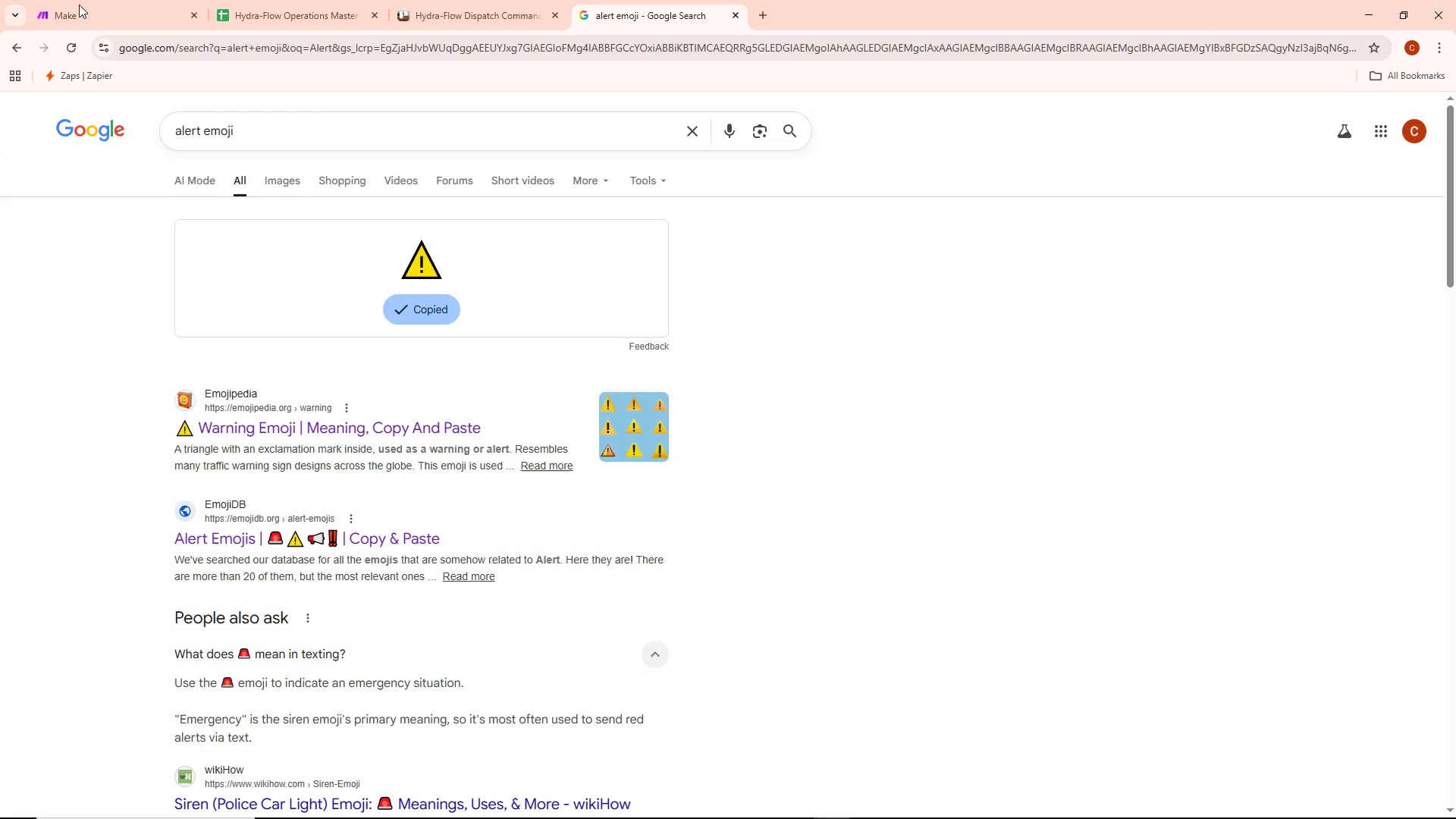 
left_click([74, 0])
 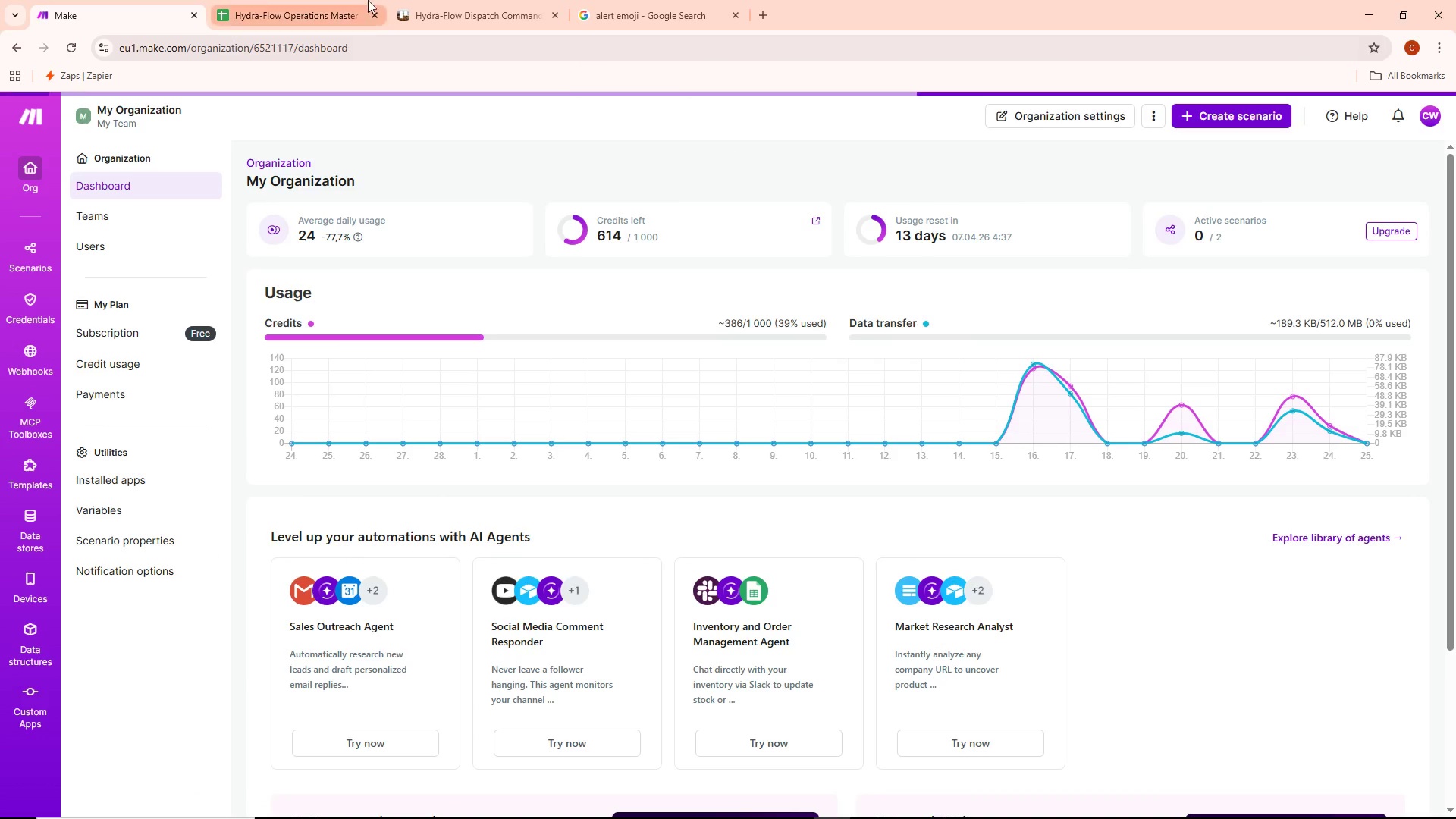 
left_click([450, 0])
 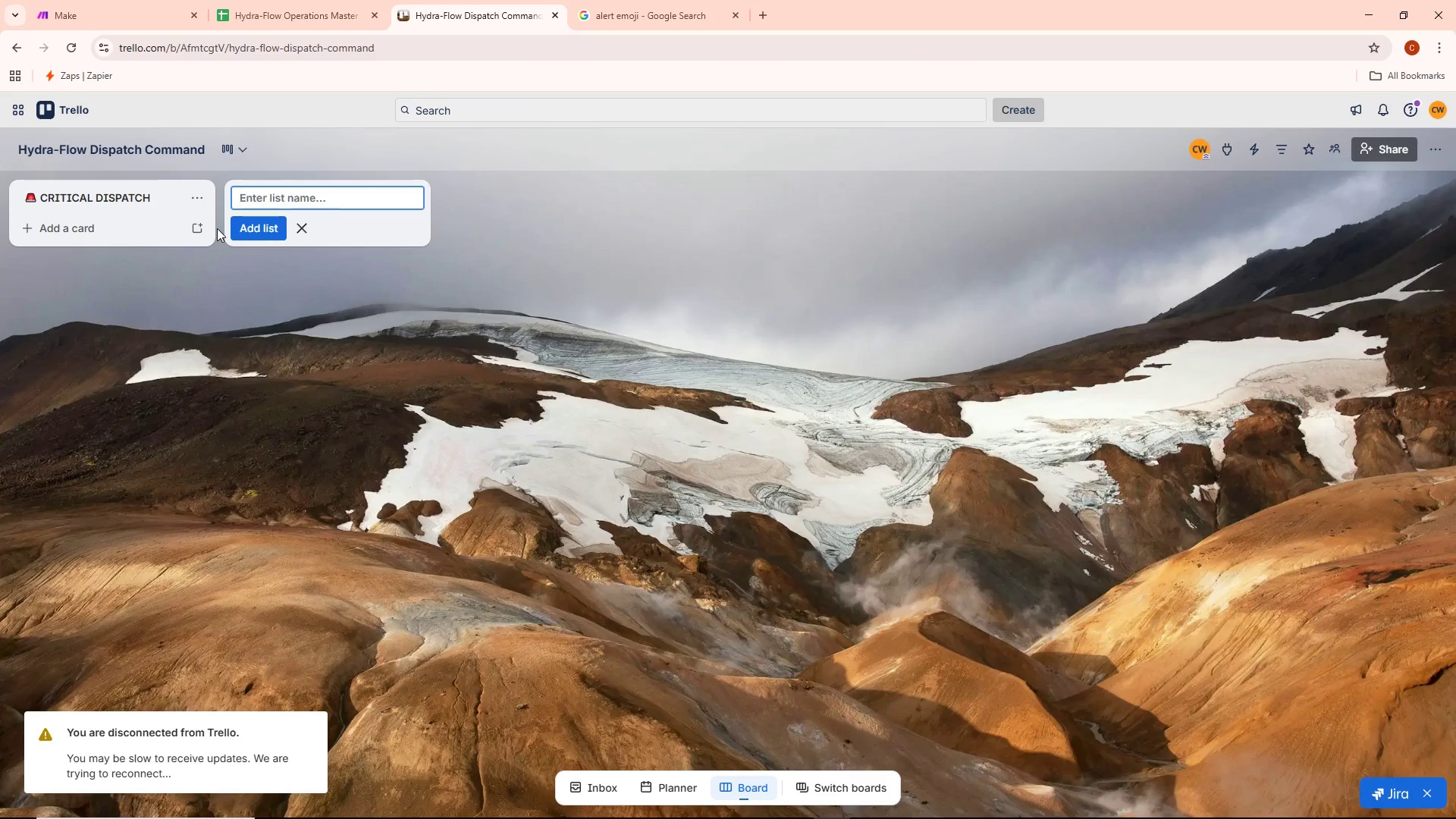 
key(Control+V)
 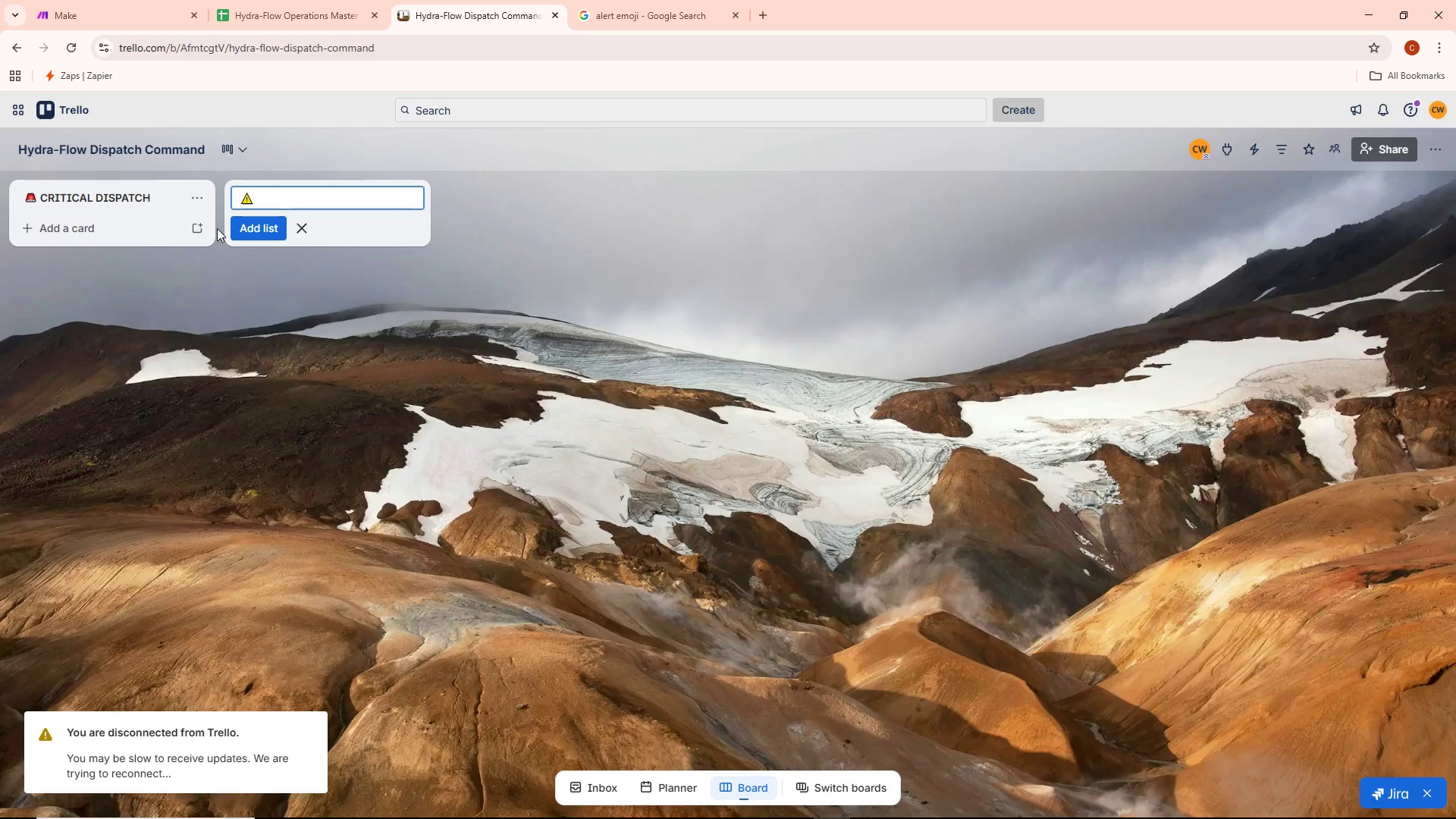 
wait(12.25)
 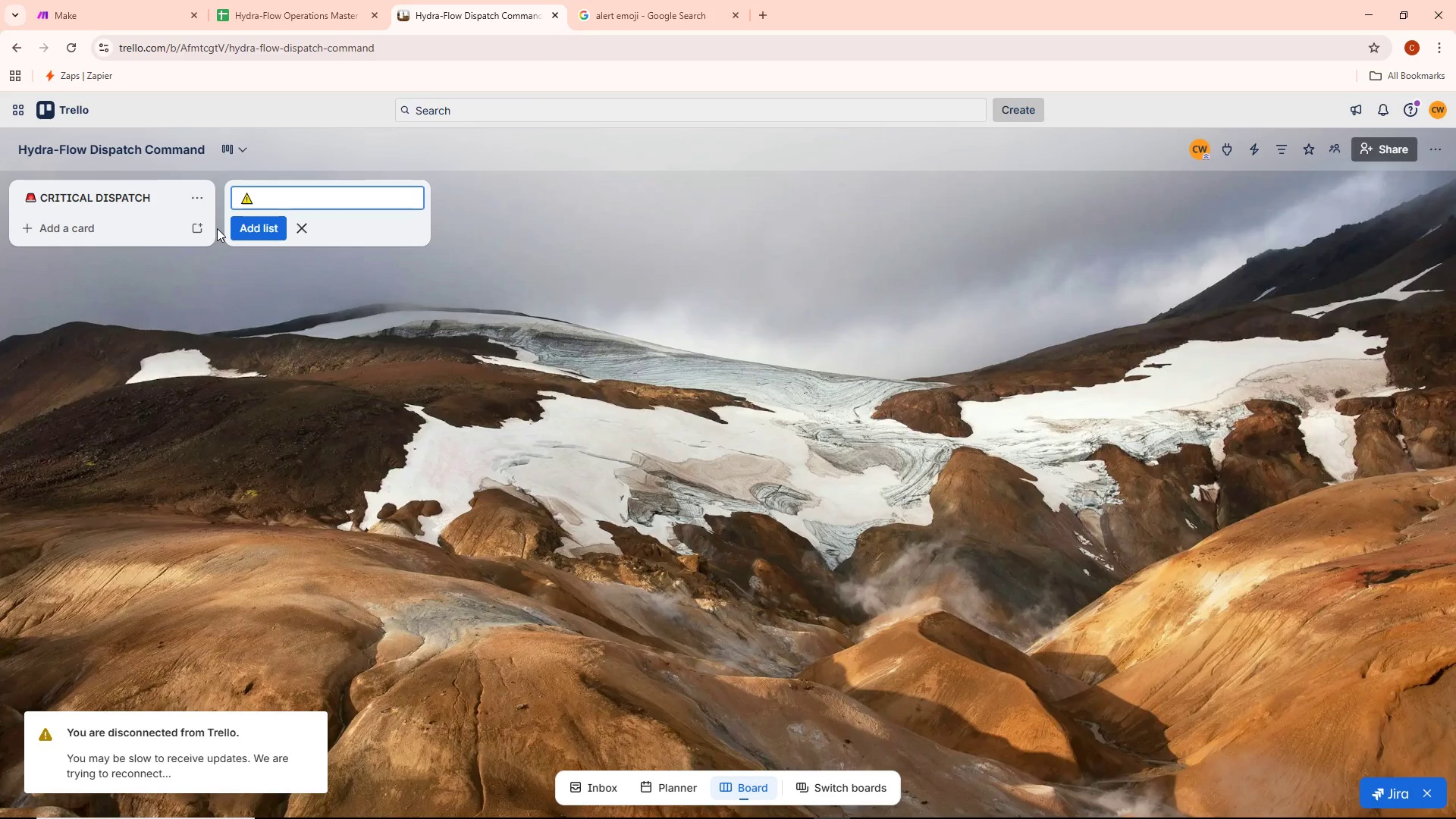 
key(Alt+AltLeft)
 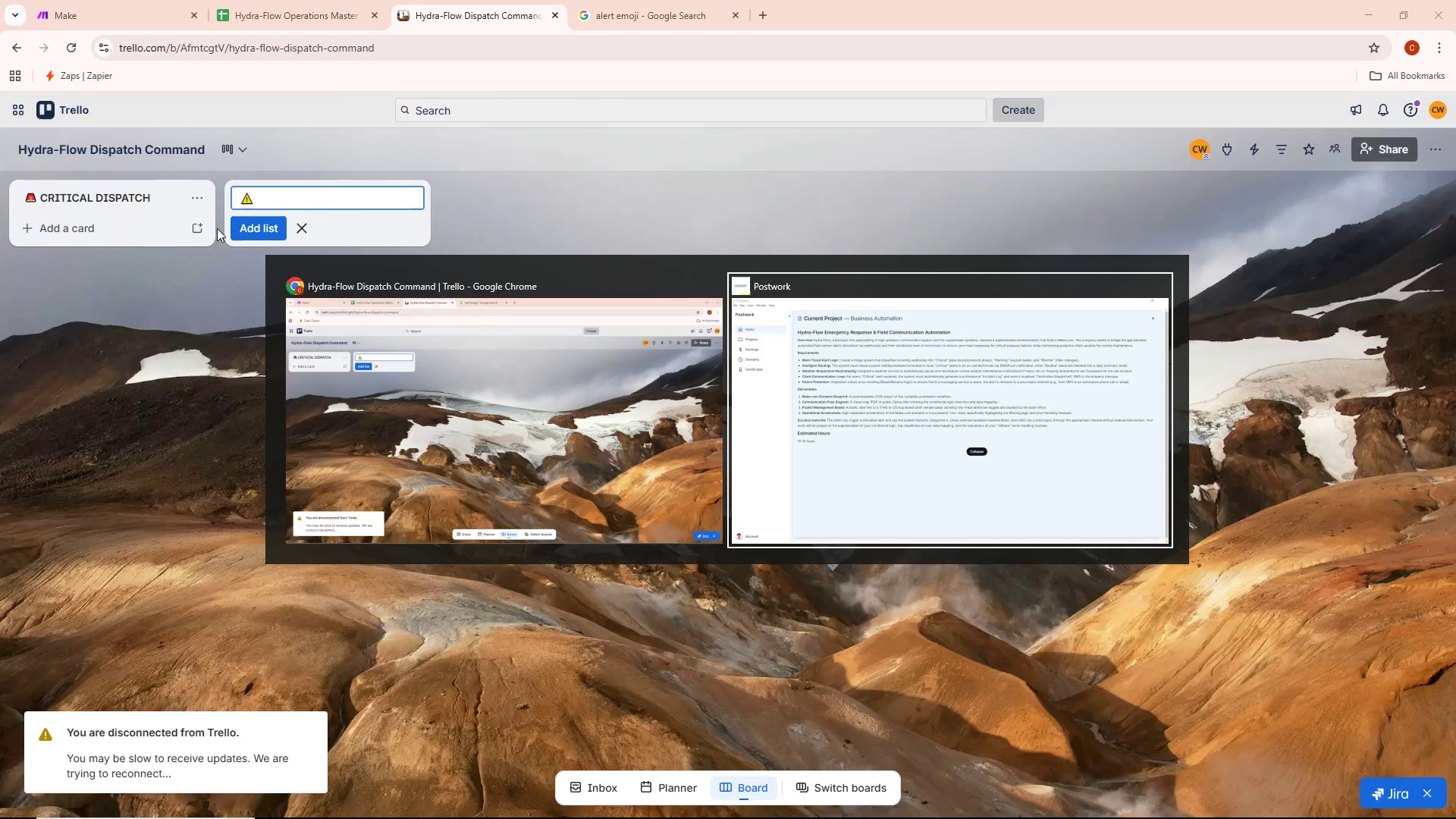 
key(Alt+Tab)